 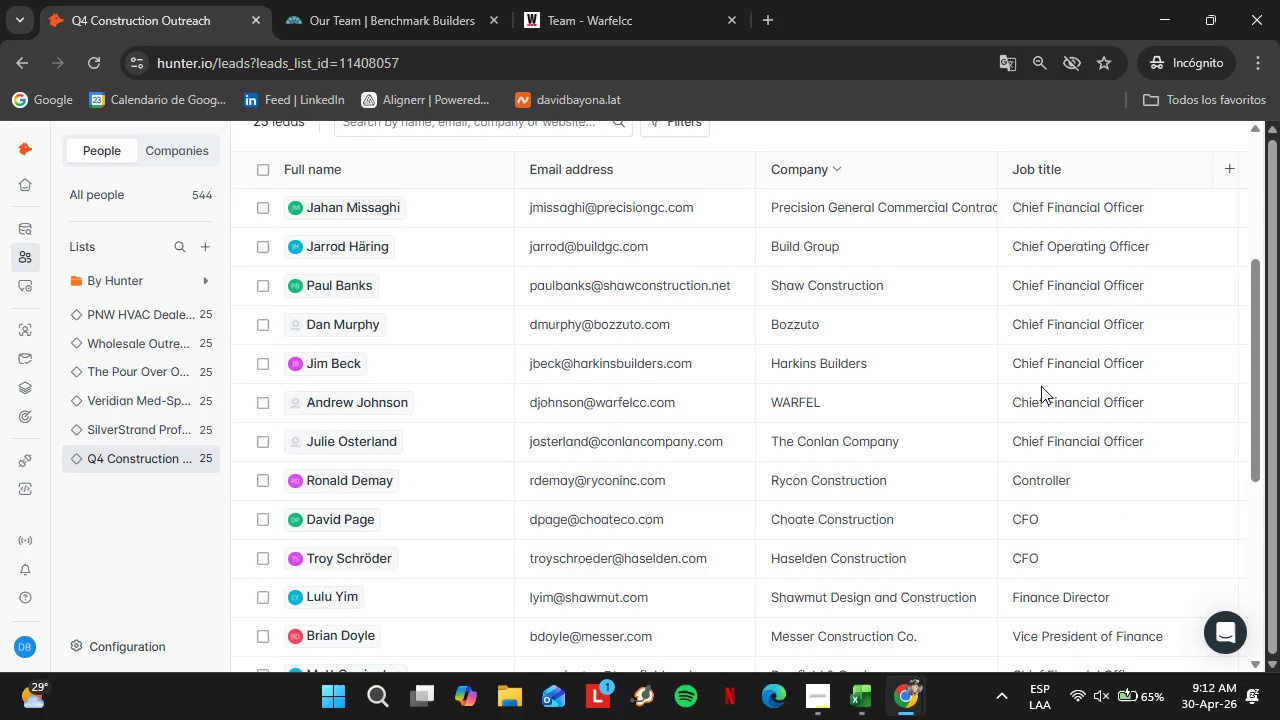 
scroll: coordinate [671, 546], scroll_direction: down, amount: 8.0
 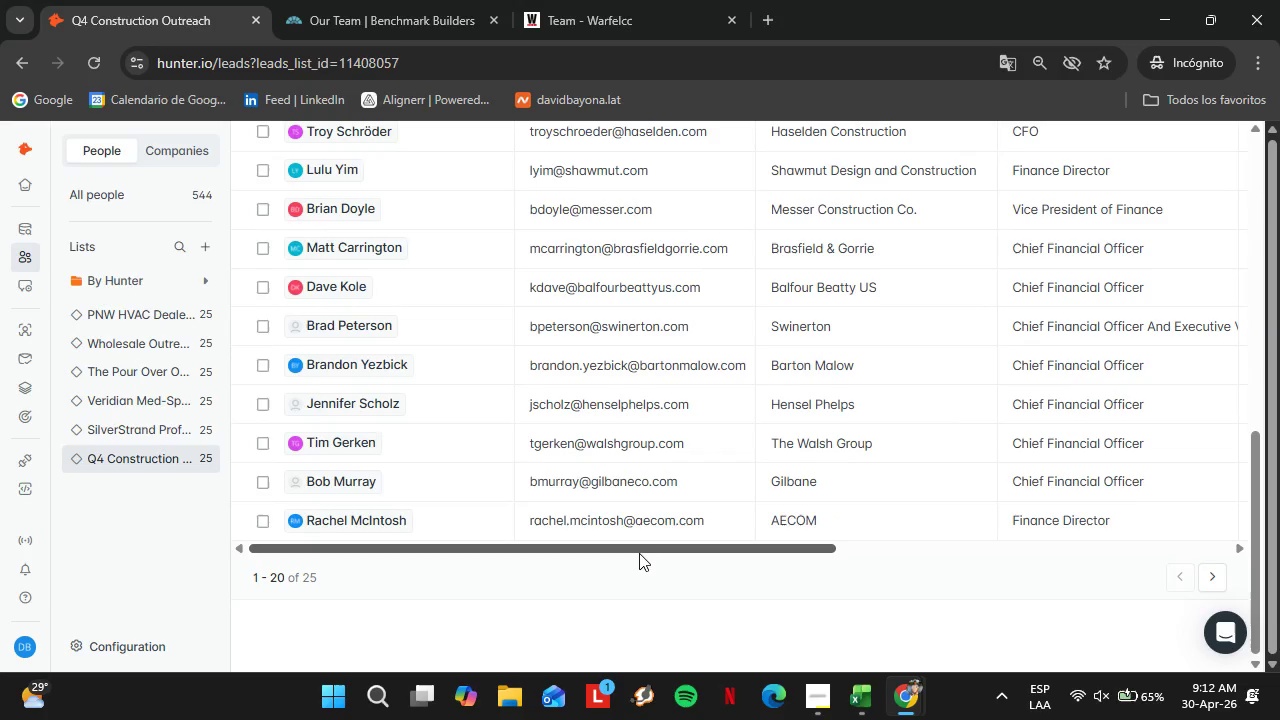 
left_click_drag(start_coordinate=[639, 553], to_coordinate=[785, 564])
 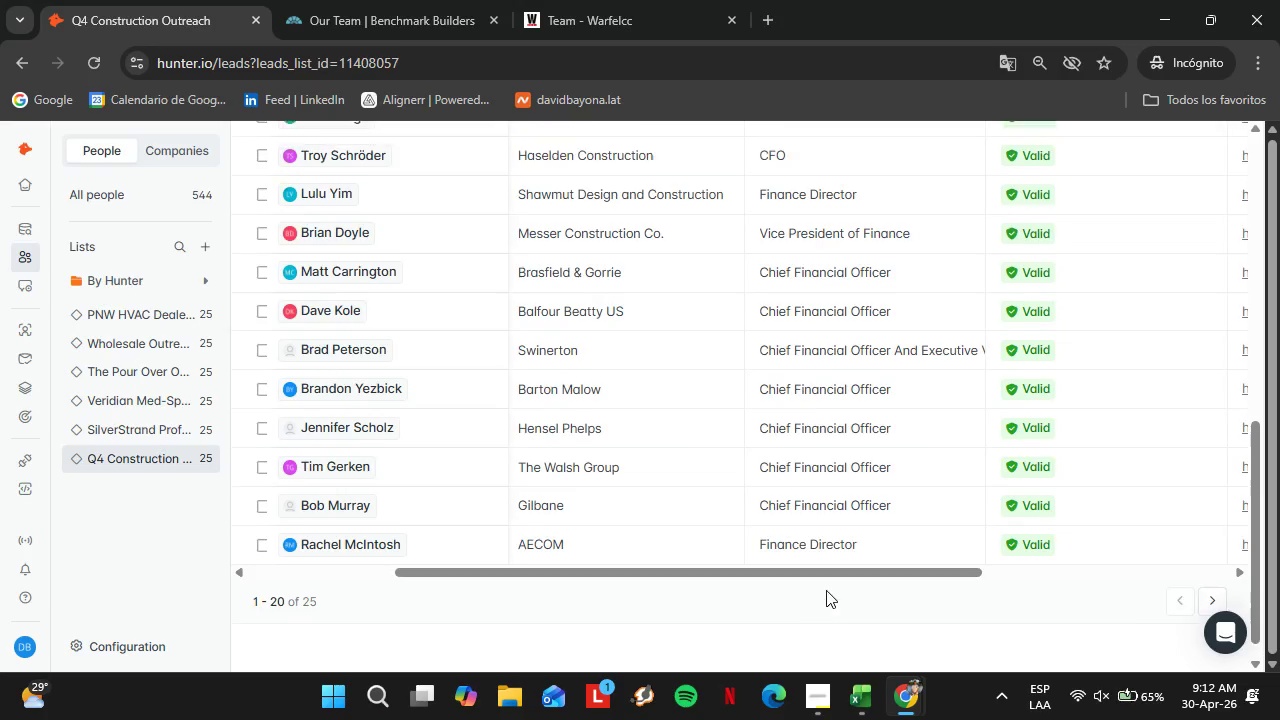 
scroll: coordinate [1146, 425], scroll_direction: up, amount: 9.0
 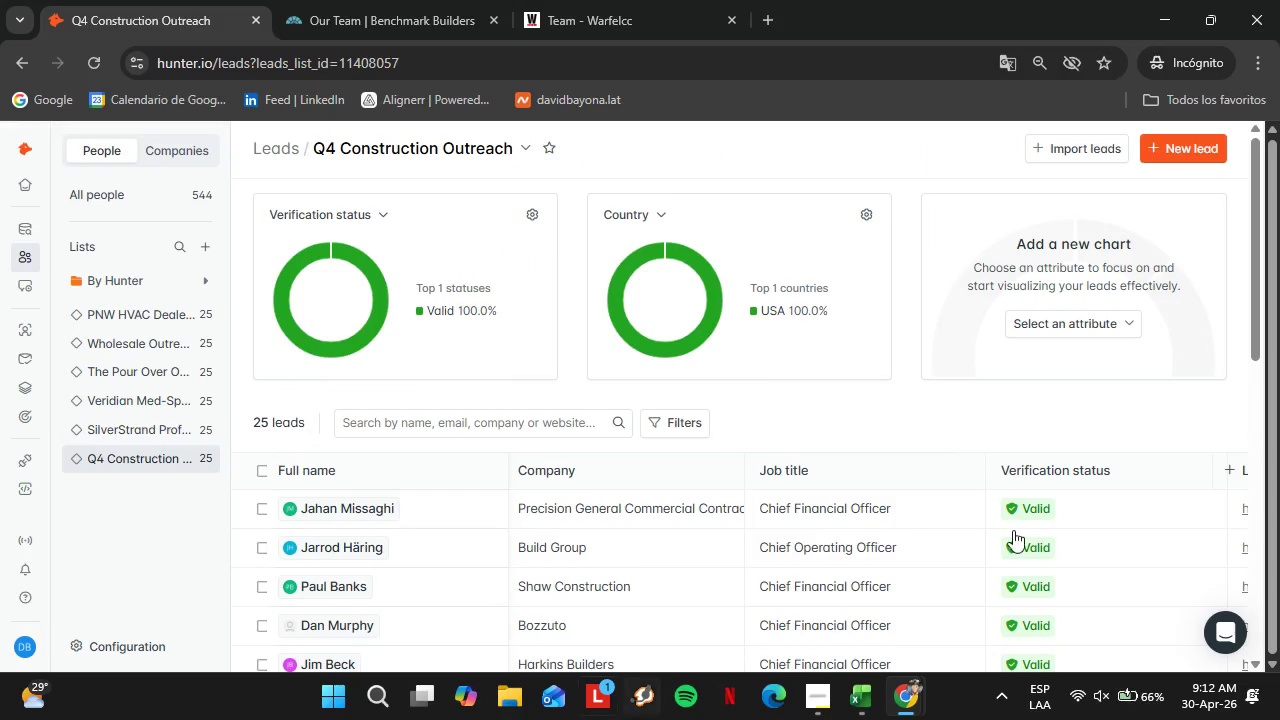 
scroll: coordinate [547, 694], scroll_direction: down, amount: 8.0
 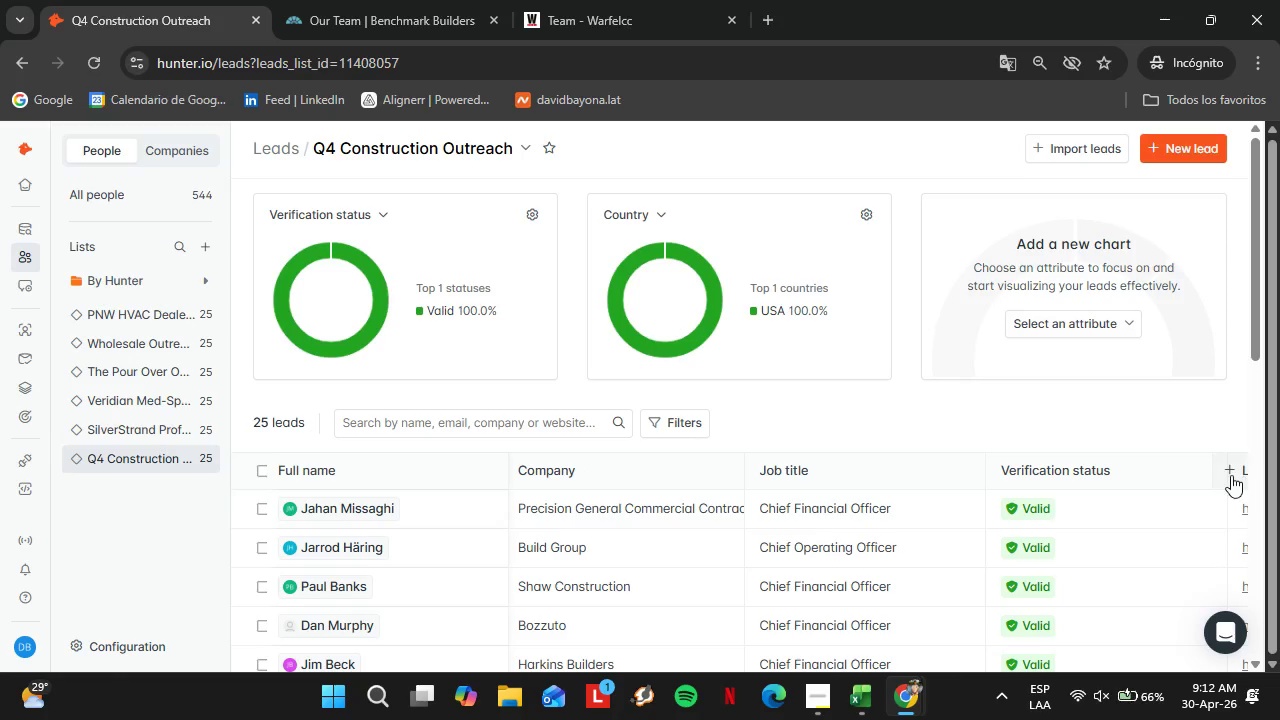 
left_click([1228, 472])
 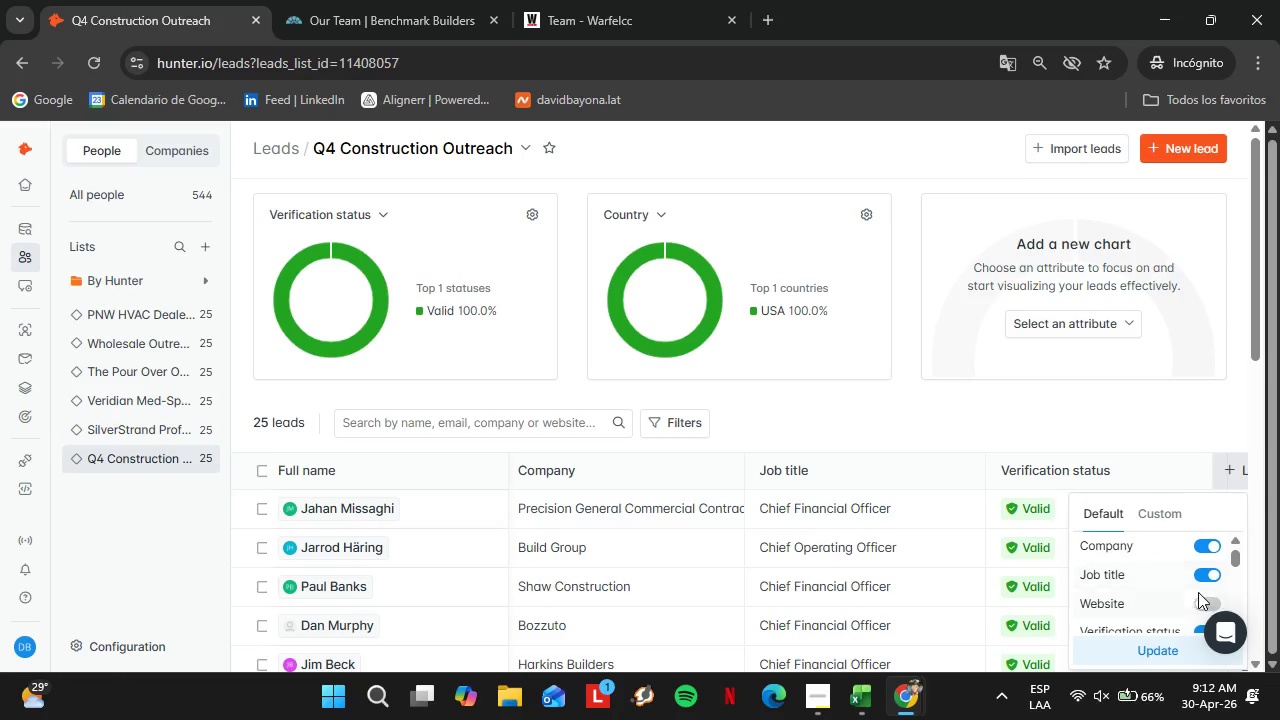 
left_click_drag(start_coordinate=[1236, 551], to_coordinate=[1234, 559])
 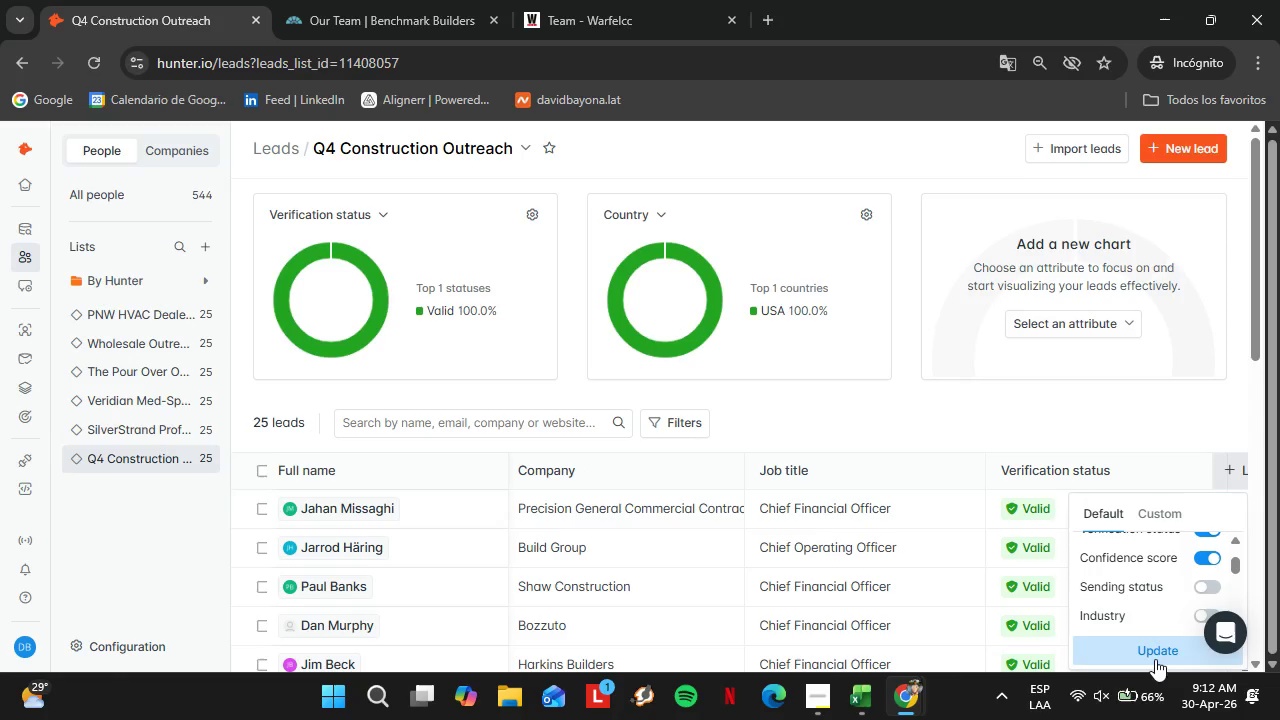 
left_click([1150, 646])
 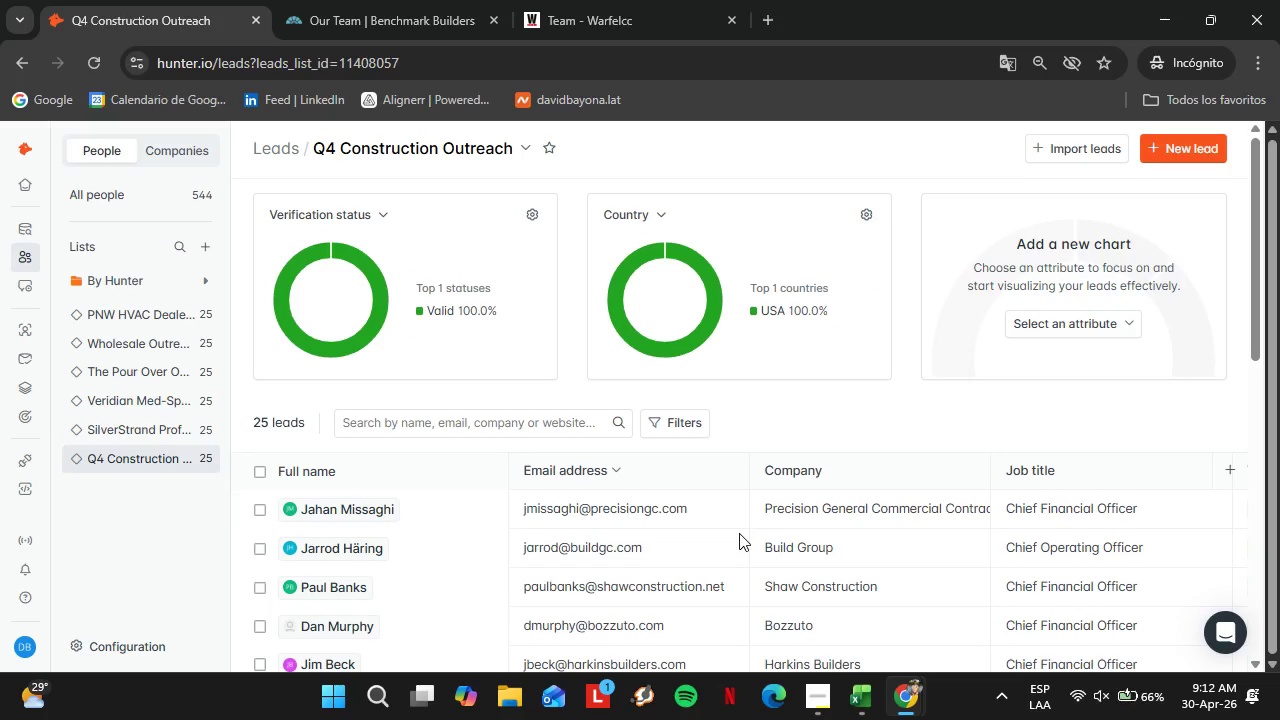 
wait(17.11)
 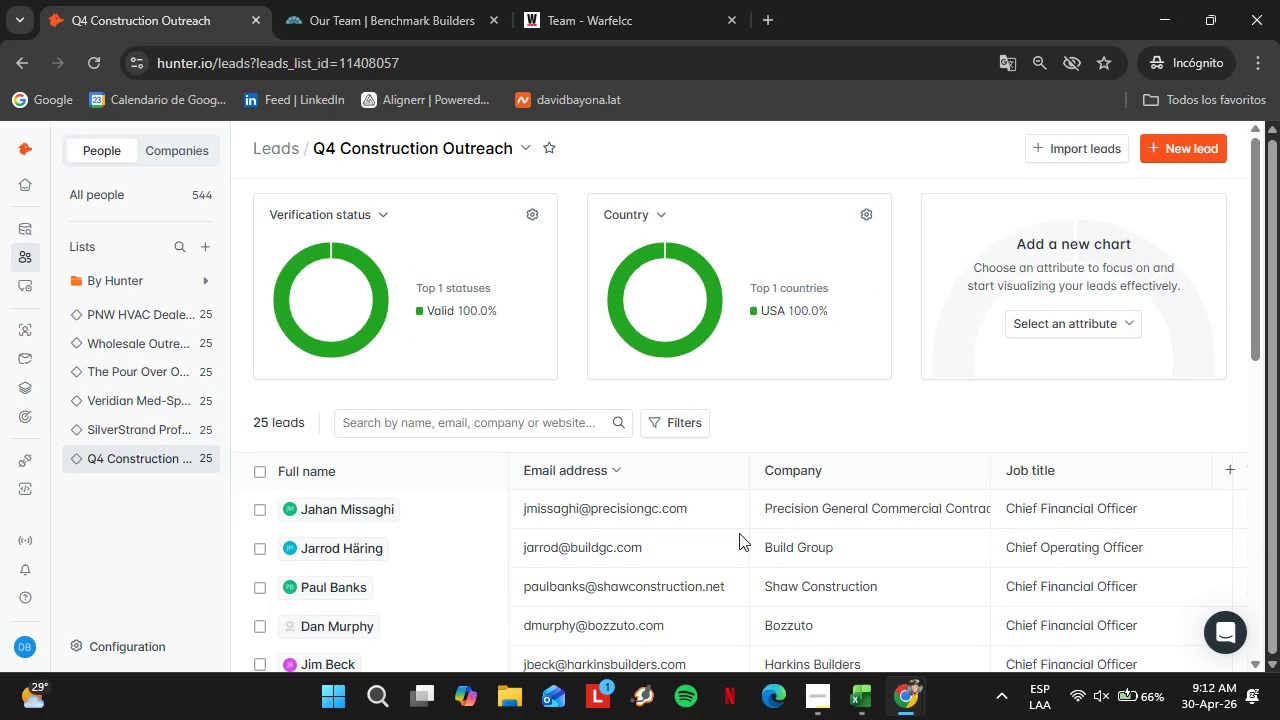 
scroll: coordinate [659, 586], scroll_direction: down, amount: 10.0
 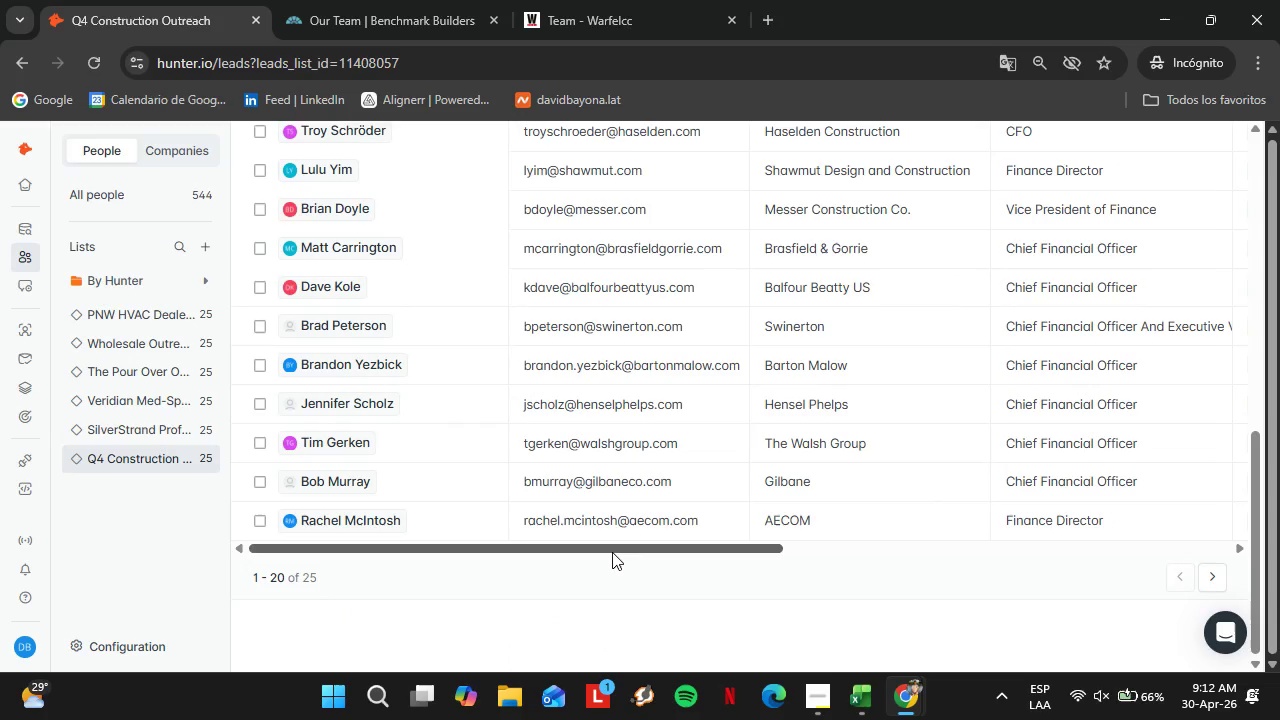 
left_click_drag(start_coordinate=[612, 552], to_coordinate=[719, 561])
 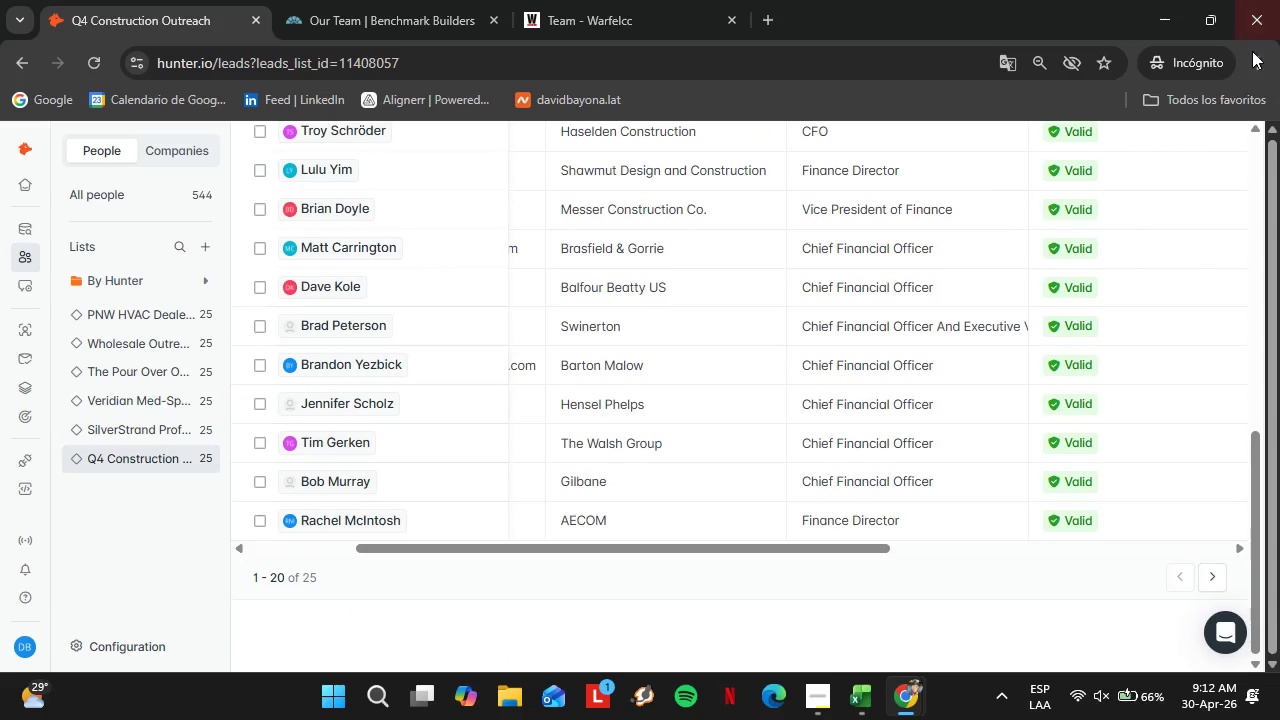 
left_click([1252, 51])
 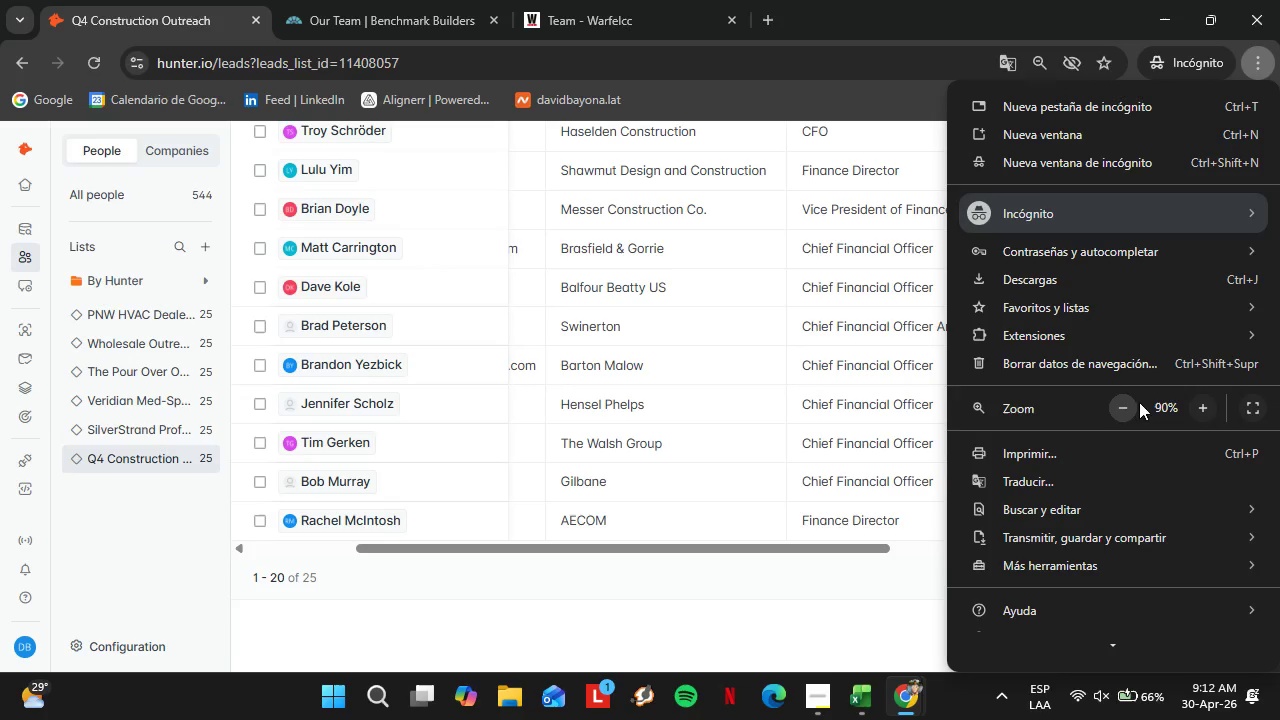 
left_click([1114, 403])
 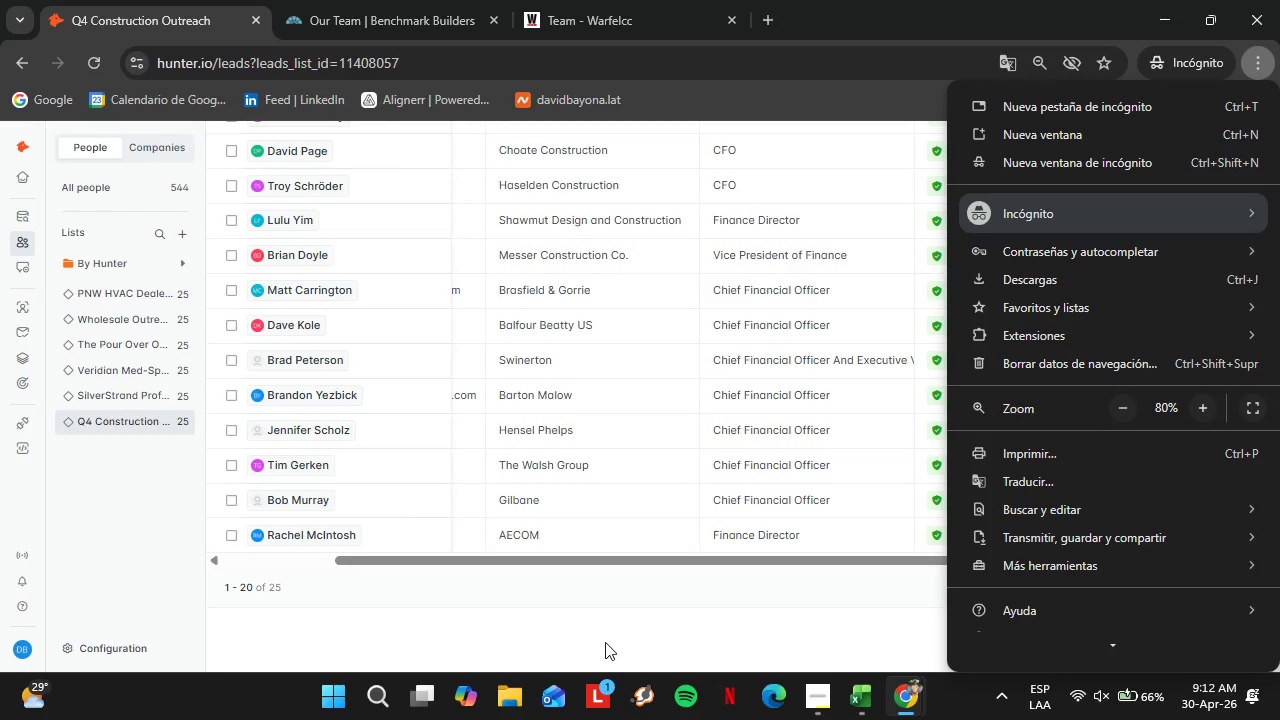 
left_click([605, 639])
 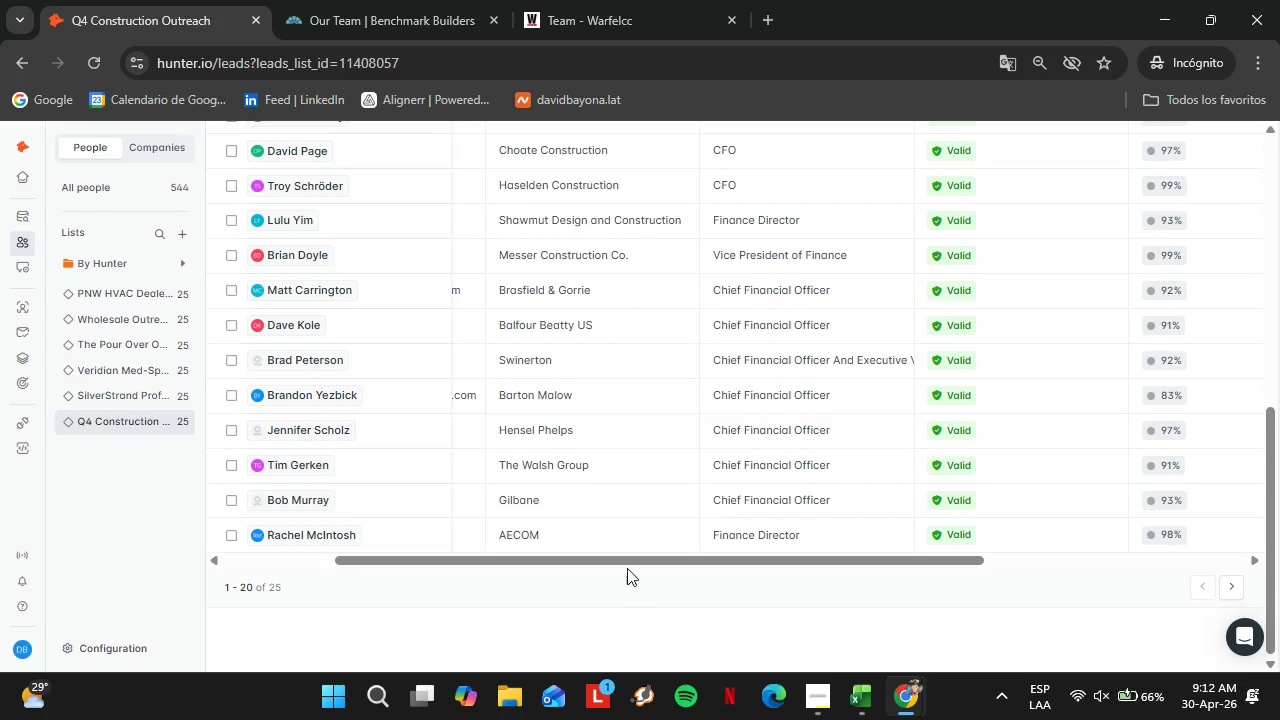 
left_click_drag(start_coordinate=[623, 564], to_coordinate=[633, 563])
 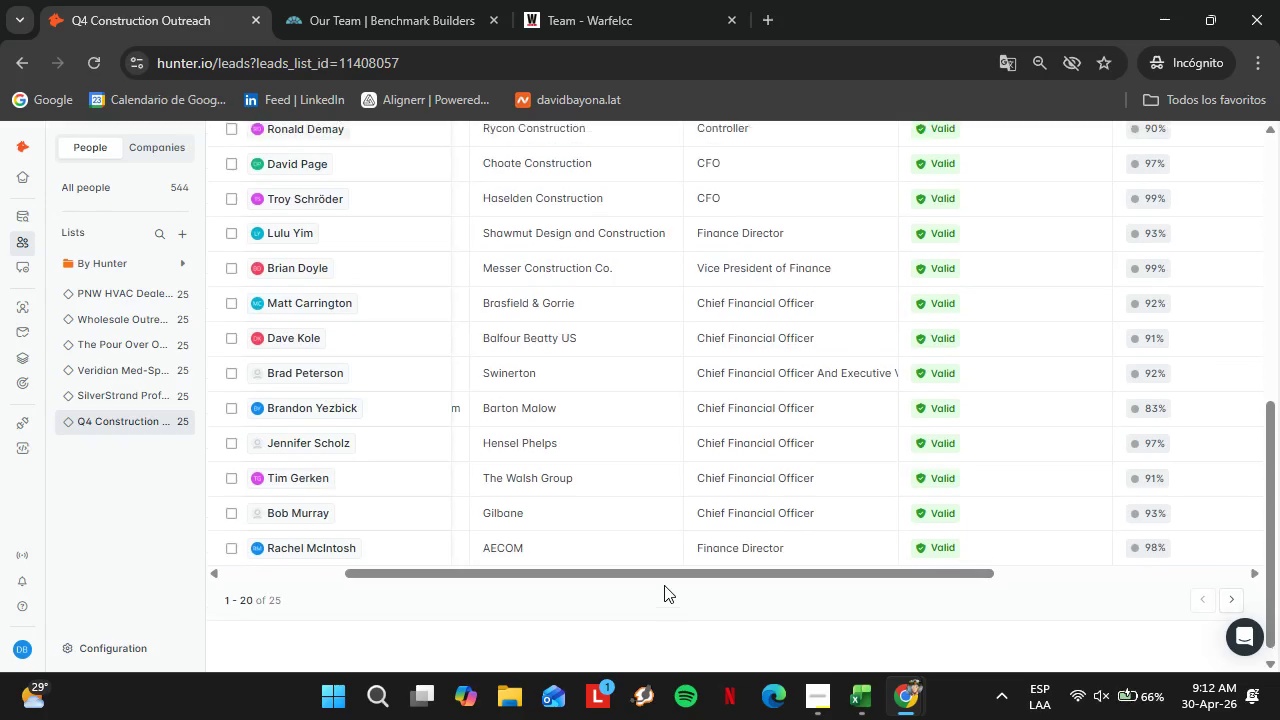 
scroll: coordinate [664, 583], scroll_direction: up, amount: 7.0
 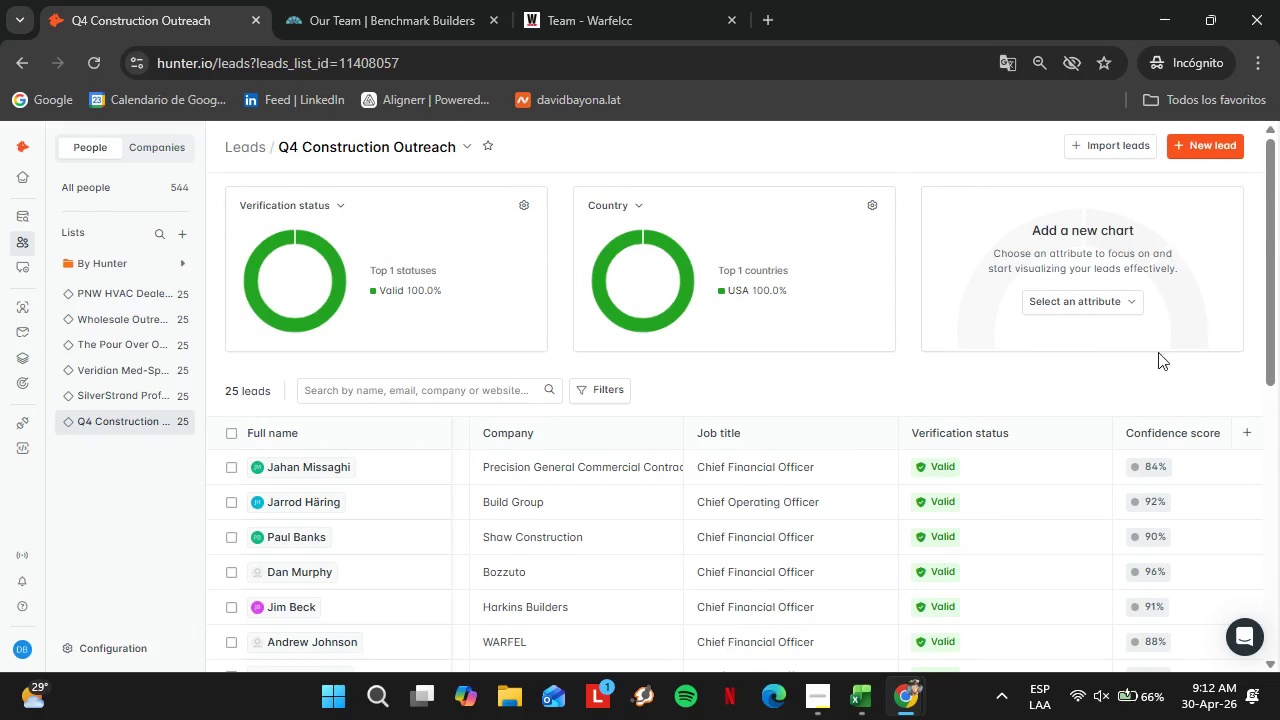 
left_click_drag(start_coordinate=[1272, 284], to_coordinate=[1277, 374])
 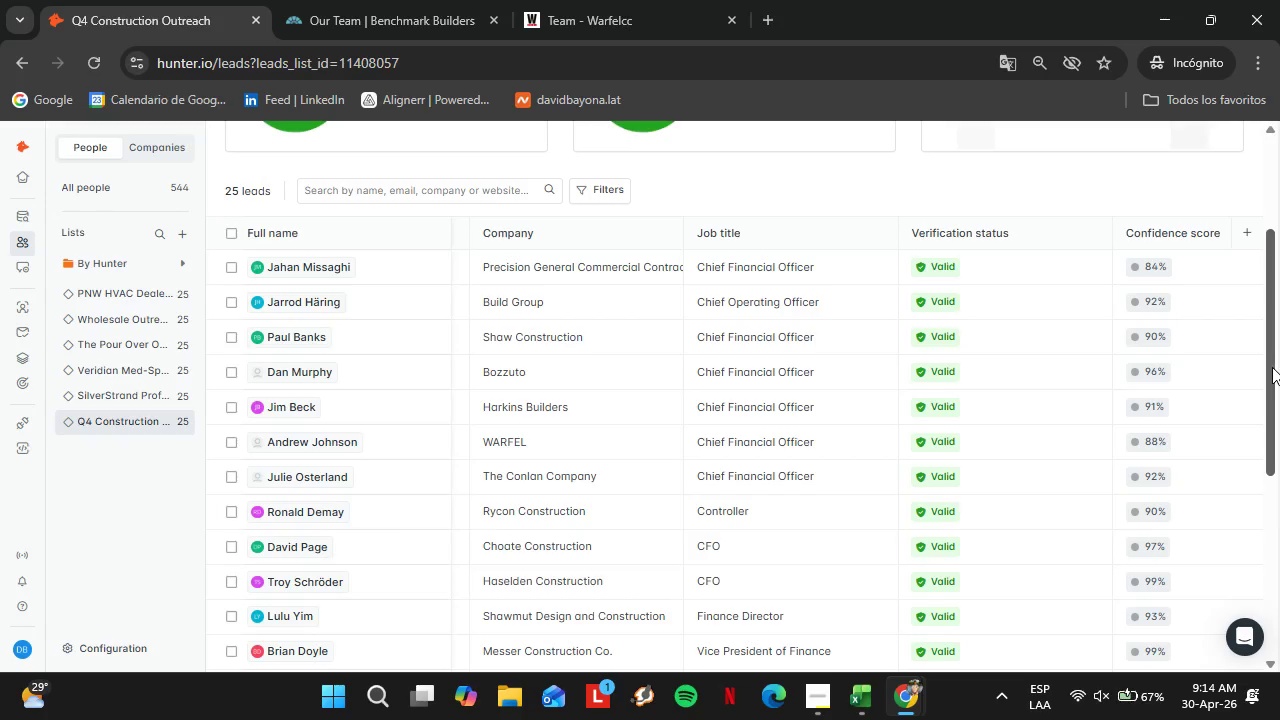 
wait(72.31)
 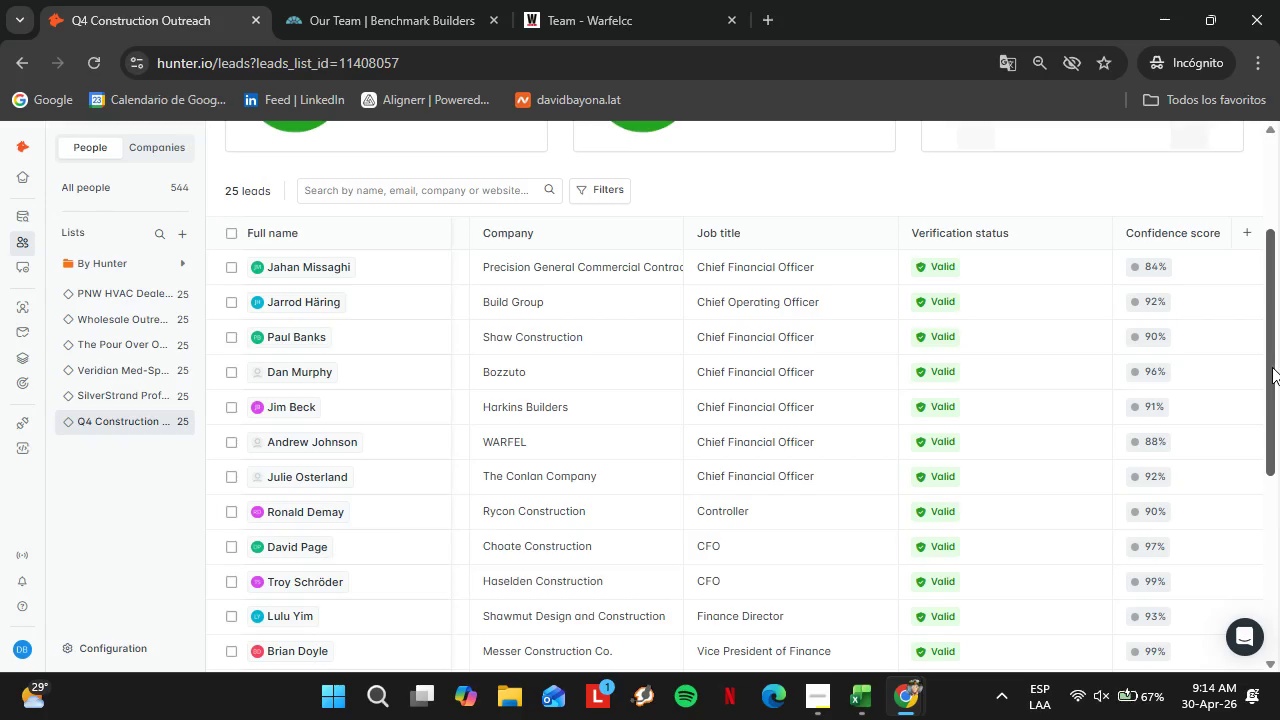 
scroll: coordinate [823, 539], scroll_direction: down, amount: 5.0
 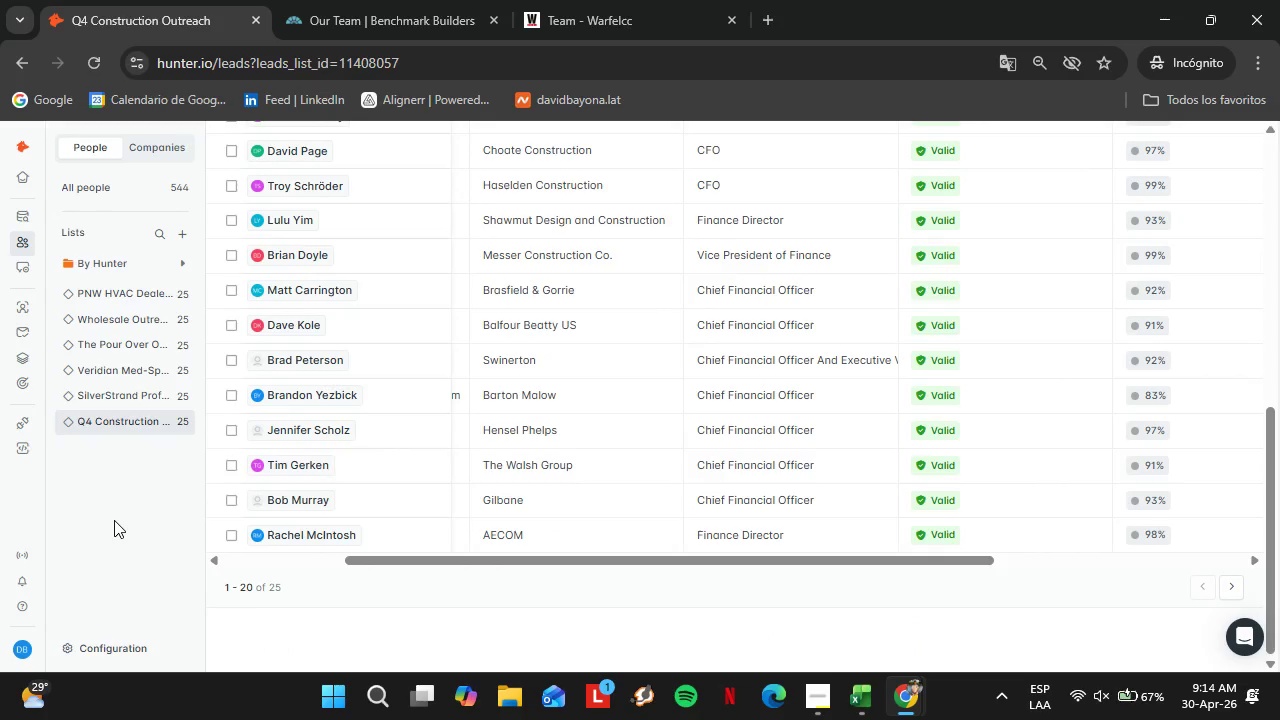 
wait(12.24)
 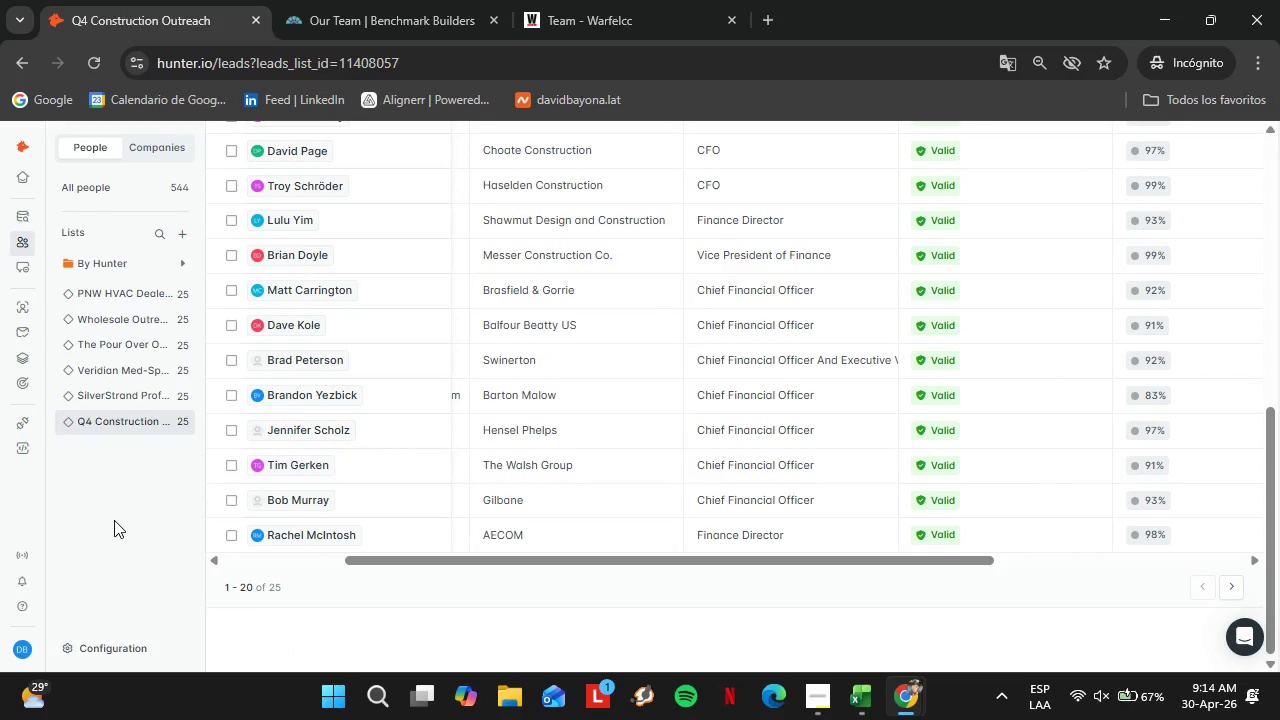 
left_click([1231, 596])
 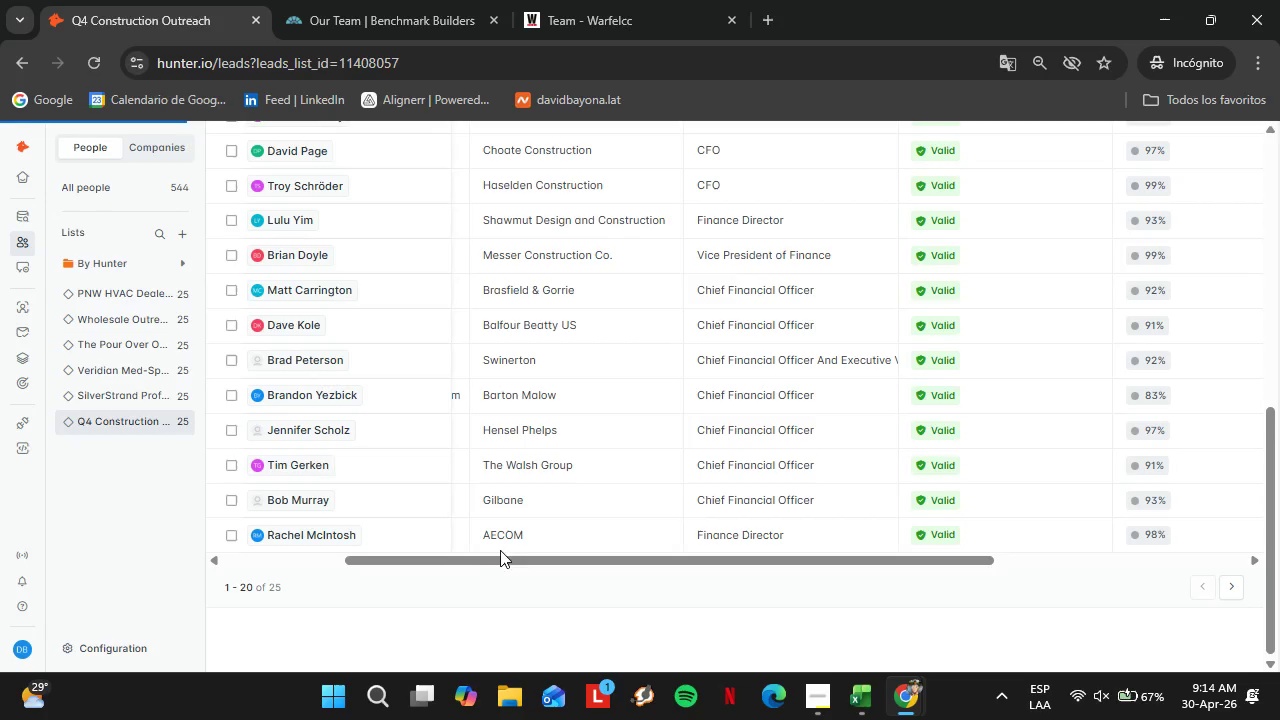 
scroll: coordinate [734, 422], scroll_direction: down, amount: 1.0
 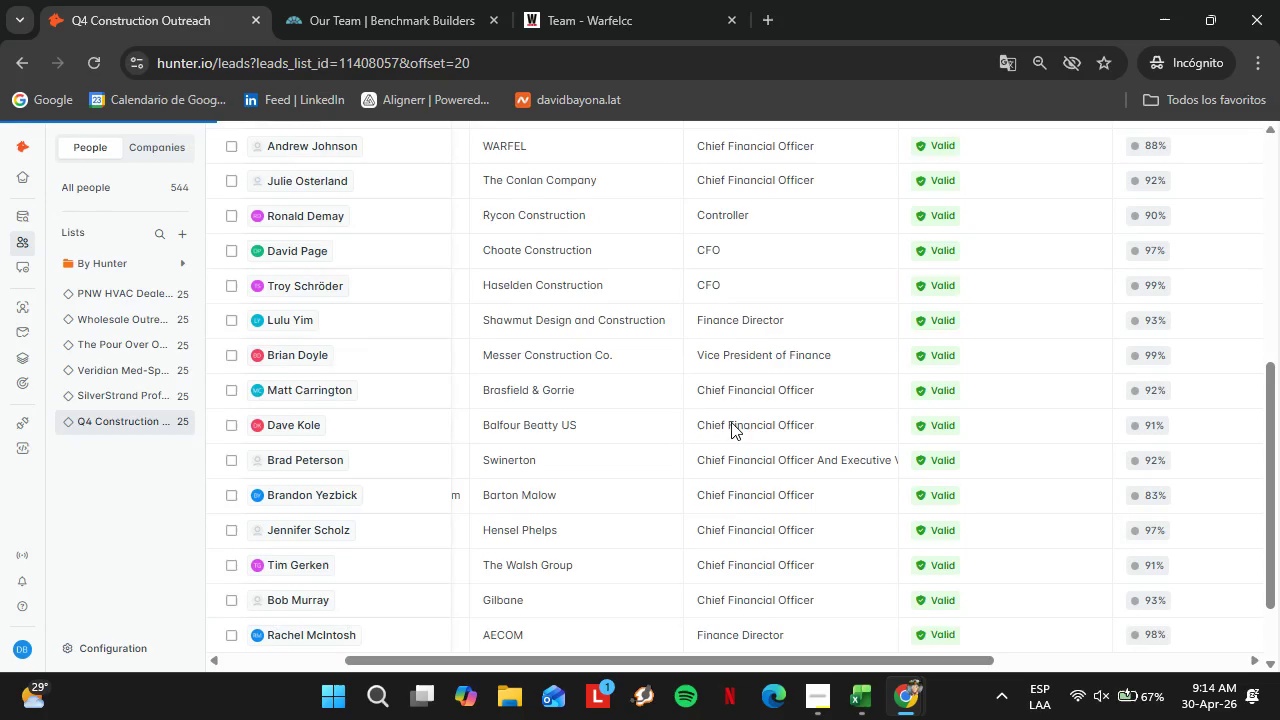 
scroll: coordinate [731, 422], scroll_direction: none, amount: 0.0
 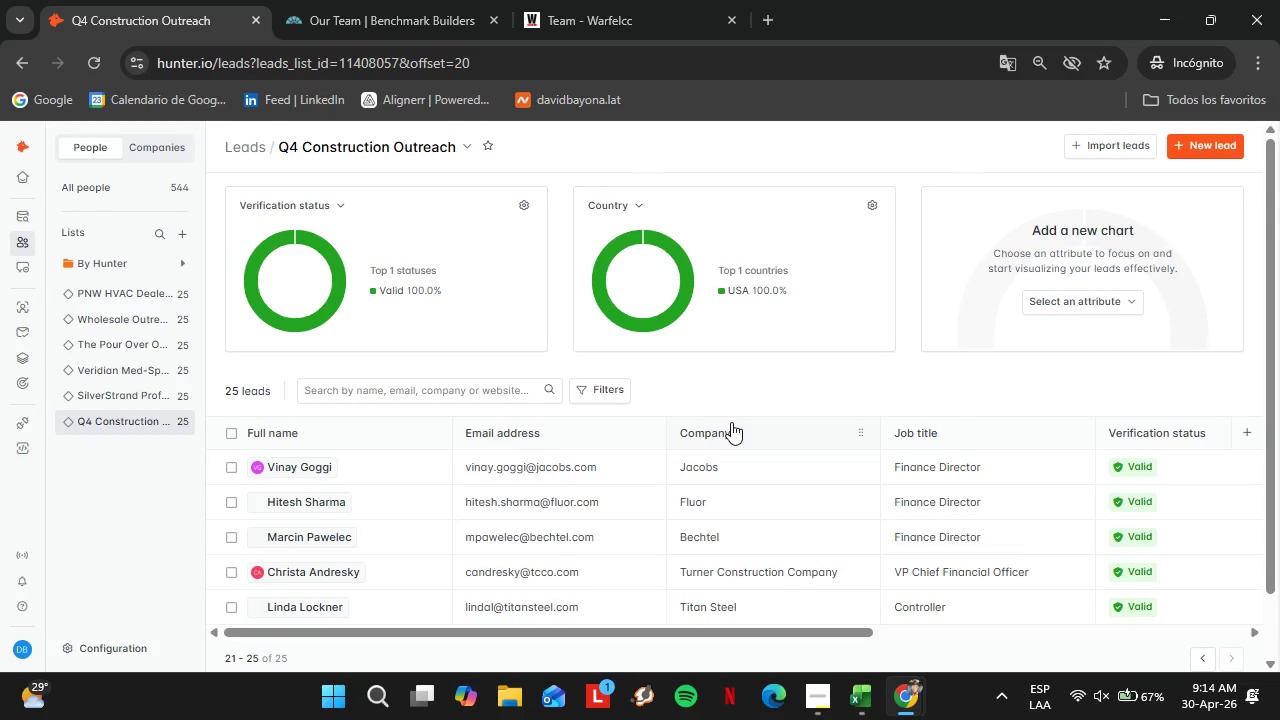 
wait(8.86)
 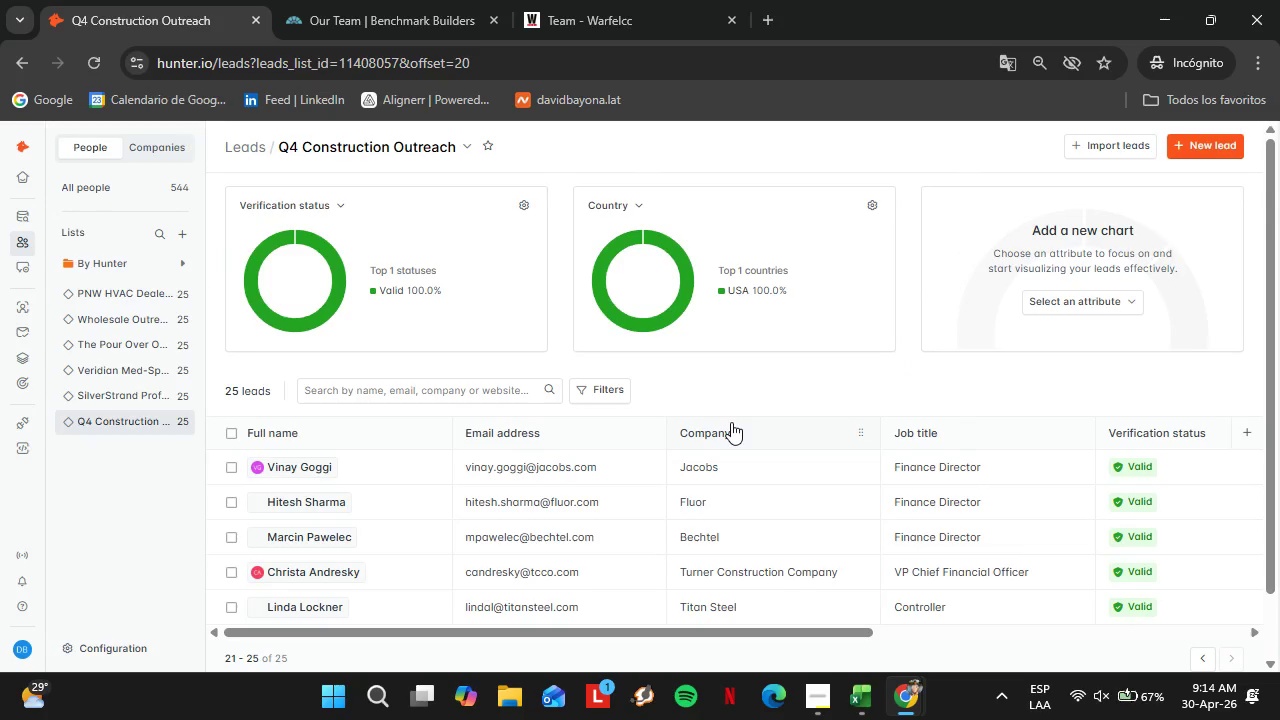 
left_click_drag(start_coordinate=[683, 635], to_coordinate=[815, 647])